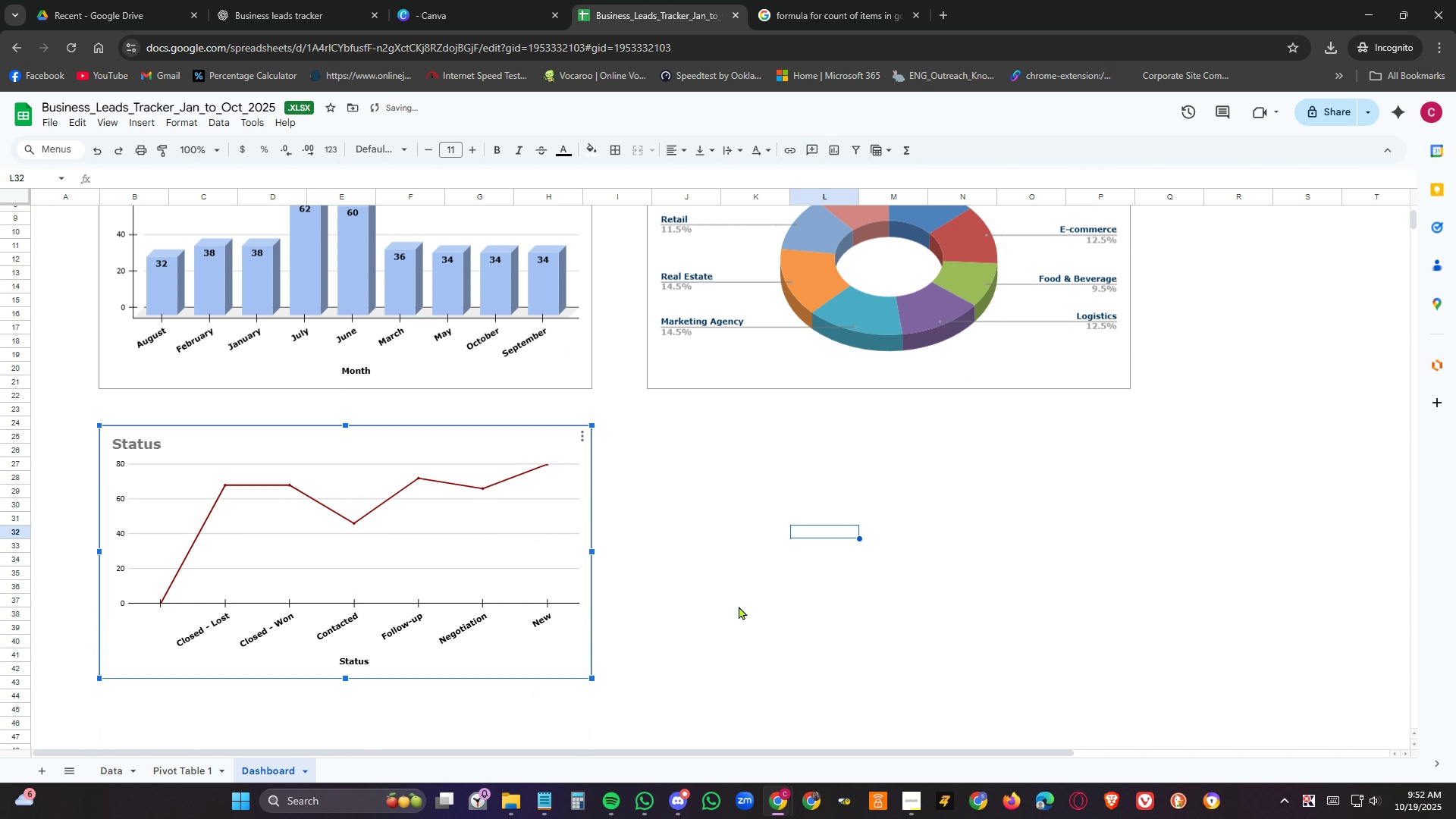 
scroll: coordinate [739, 606], scroll_direction: down, amount: 3.0
 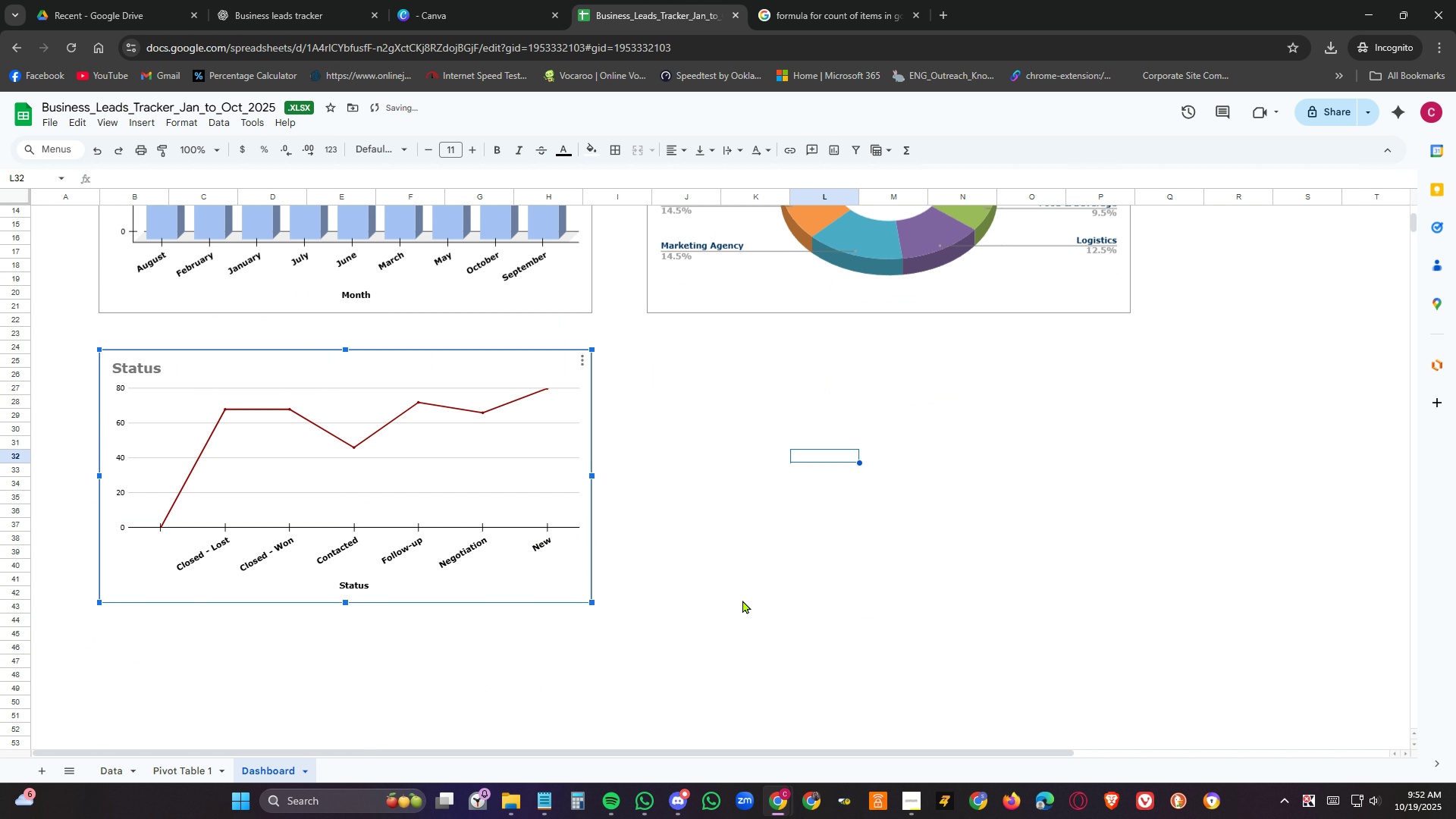 
scroll: coordinate [742, 600], scroll_direction: up, amount: 2.0
 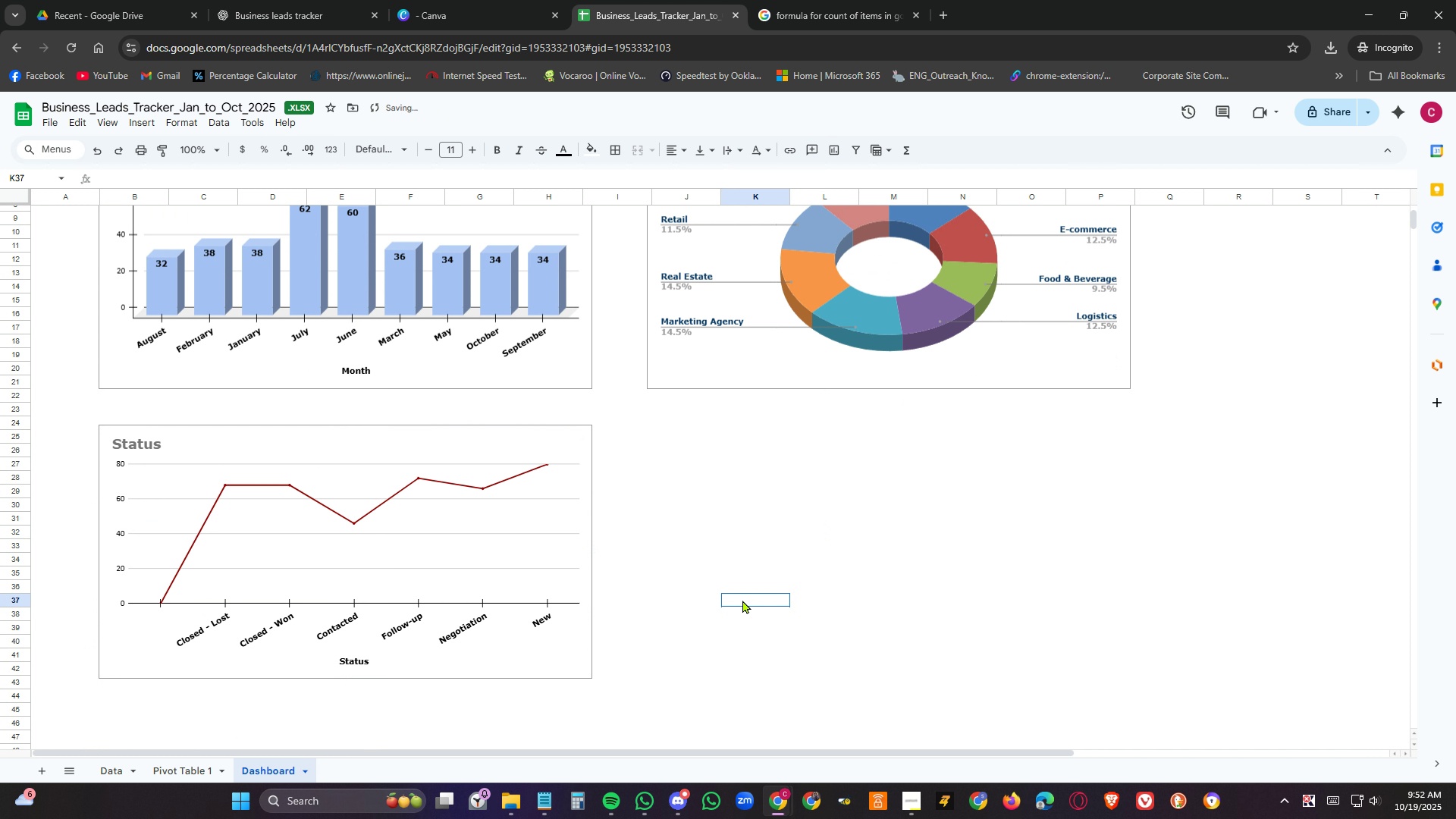 
left_click([742, 600])
 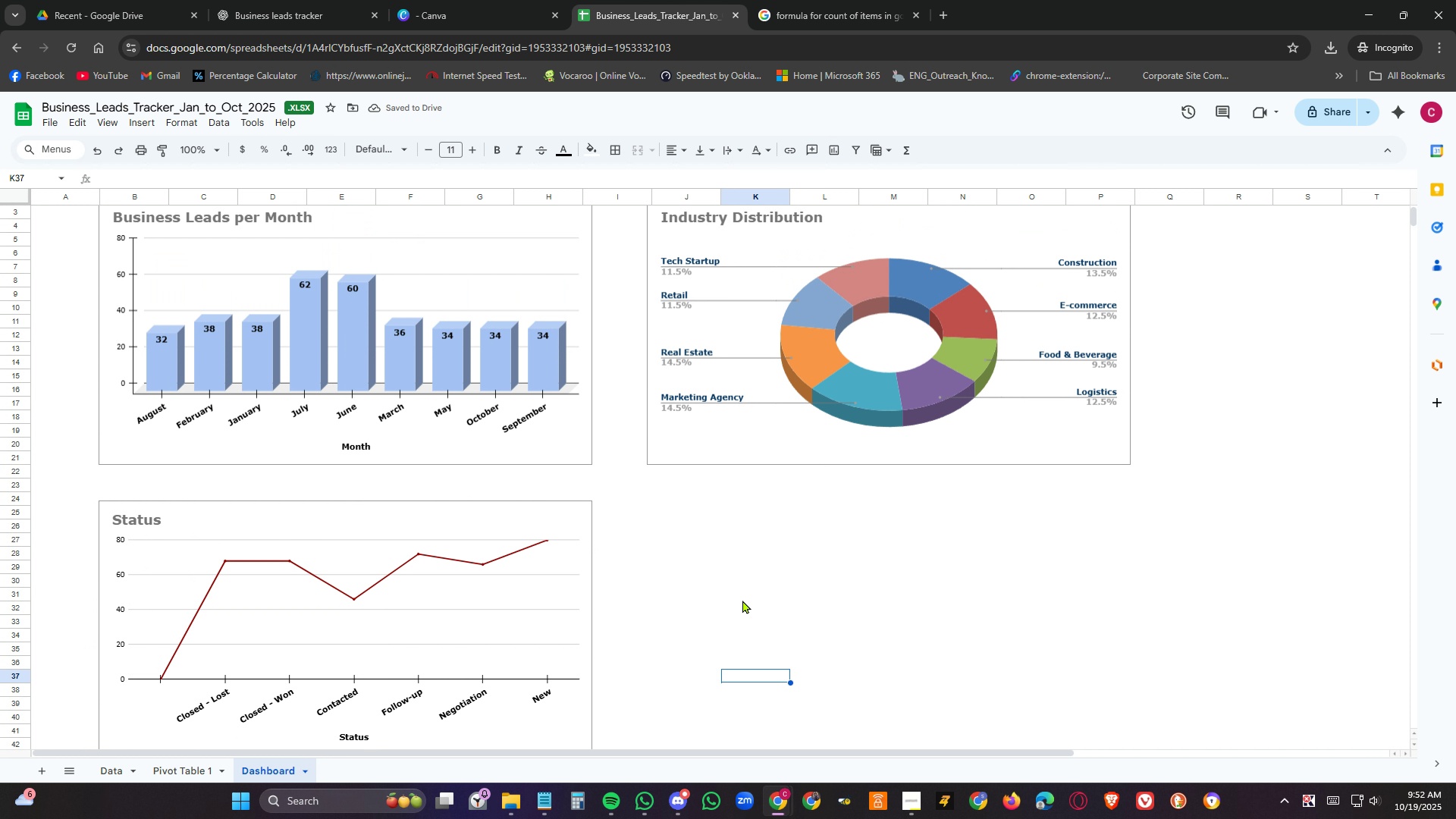 
scroll: coordinate [745, 587], scroll_direction: up, amount: 3.0
 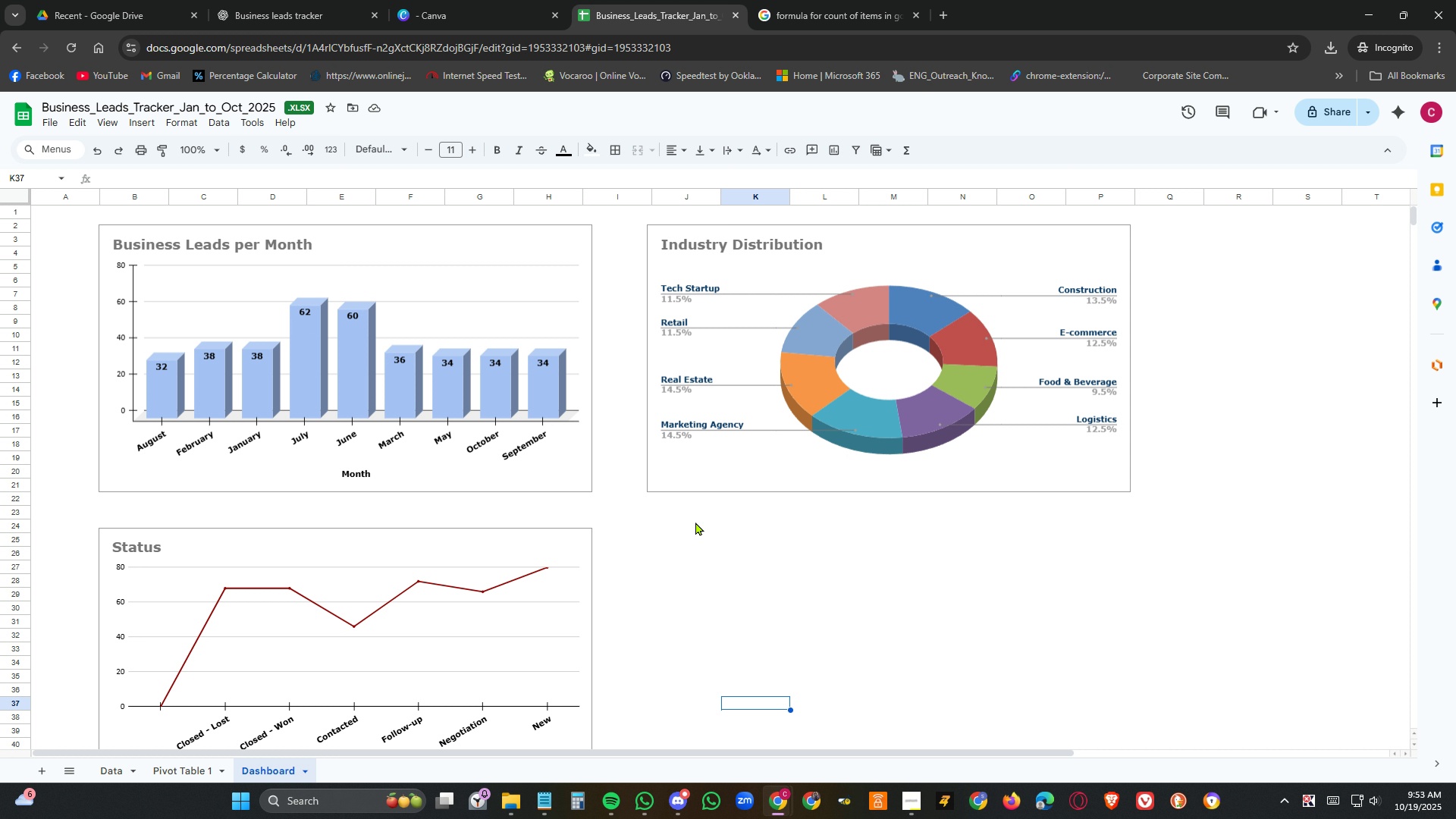 
wait(8.29)
 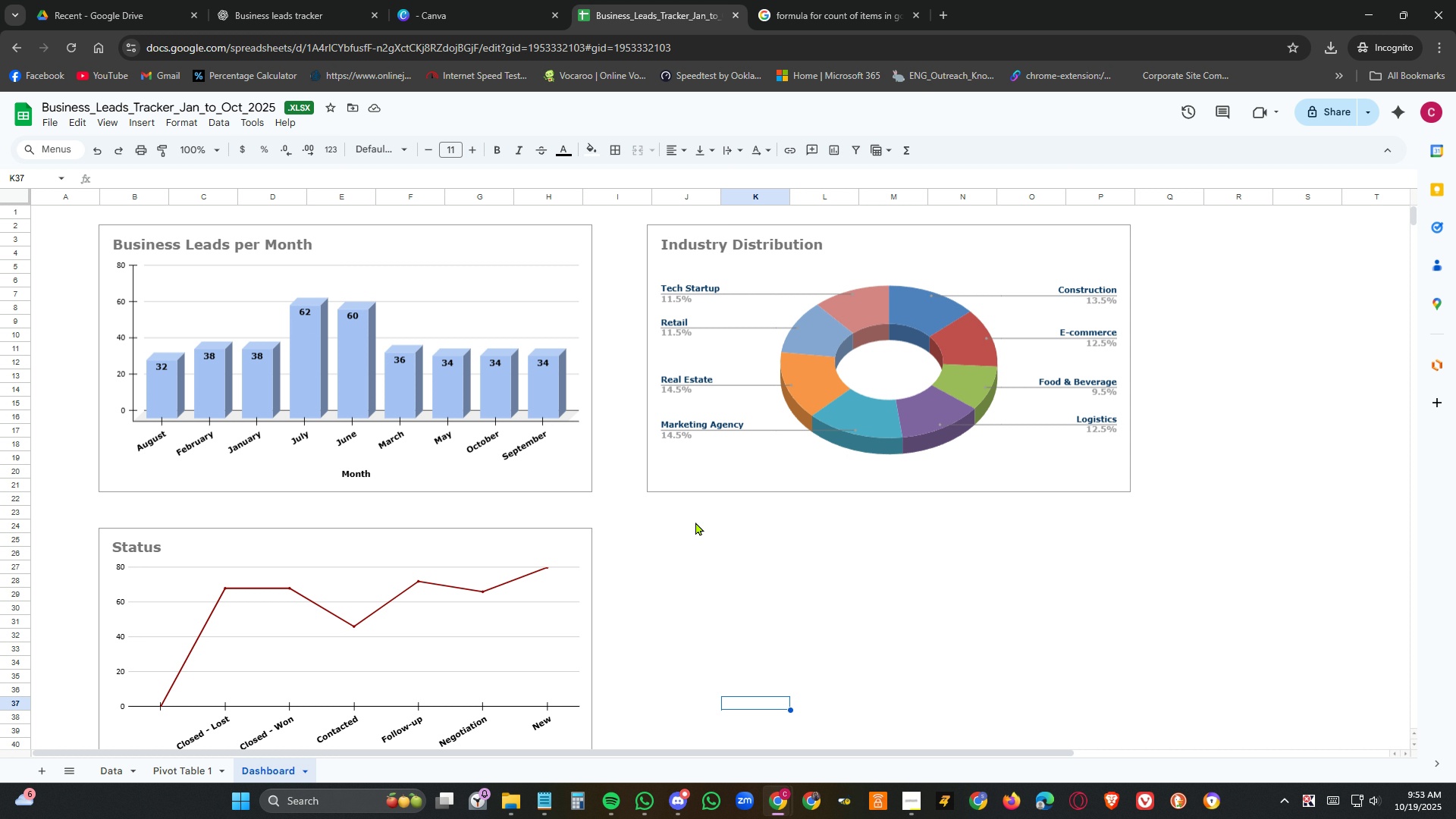 
left_click([906, 800])